 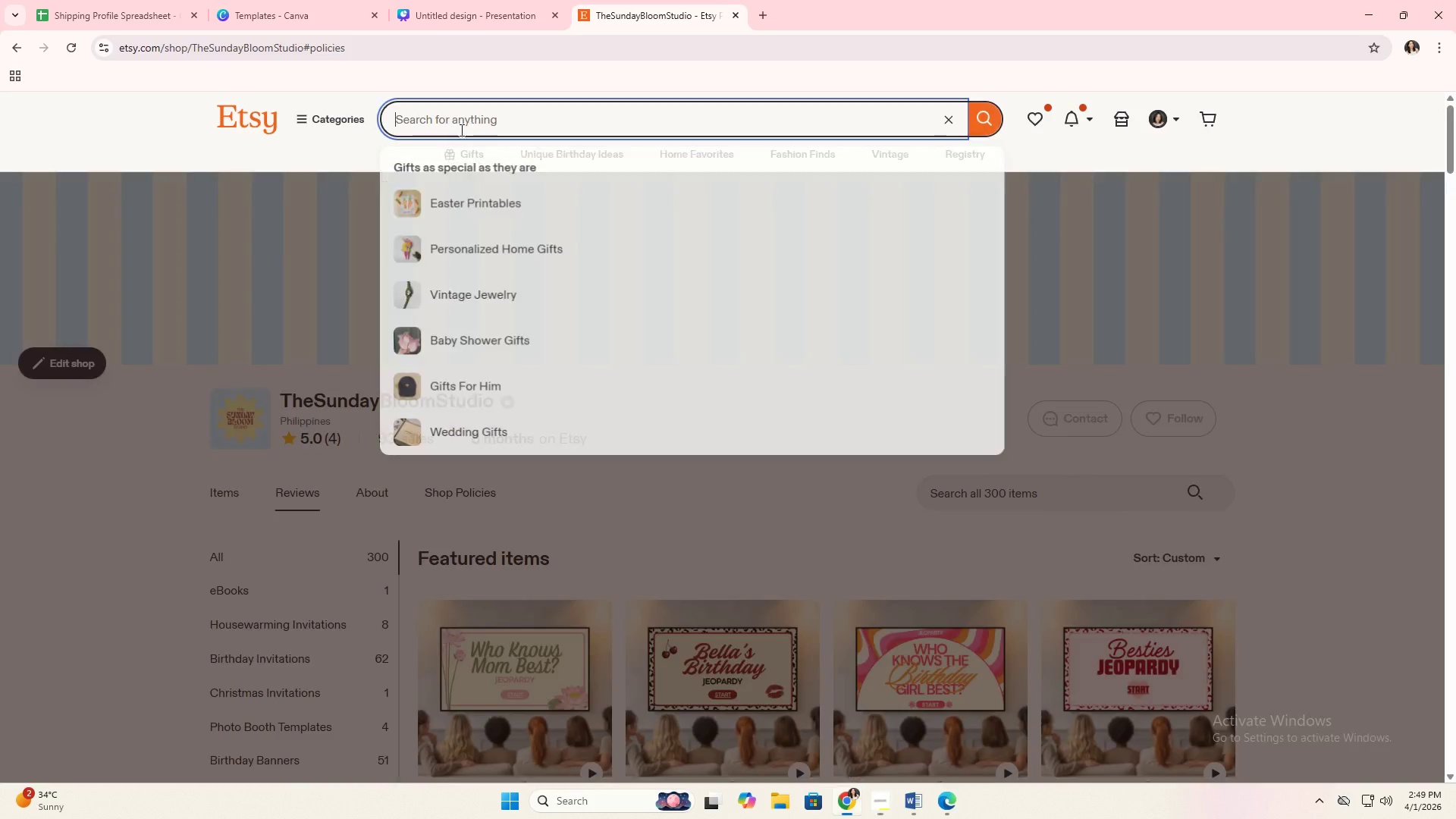 
key(Control+V)
 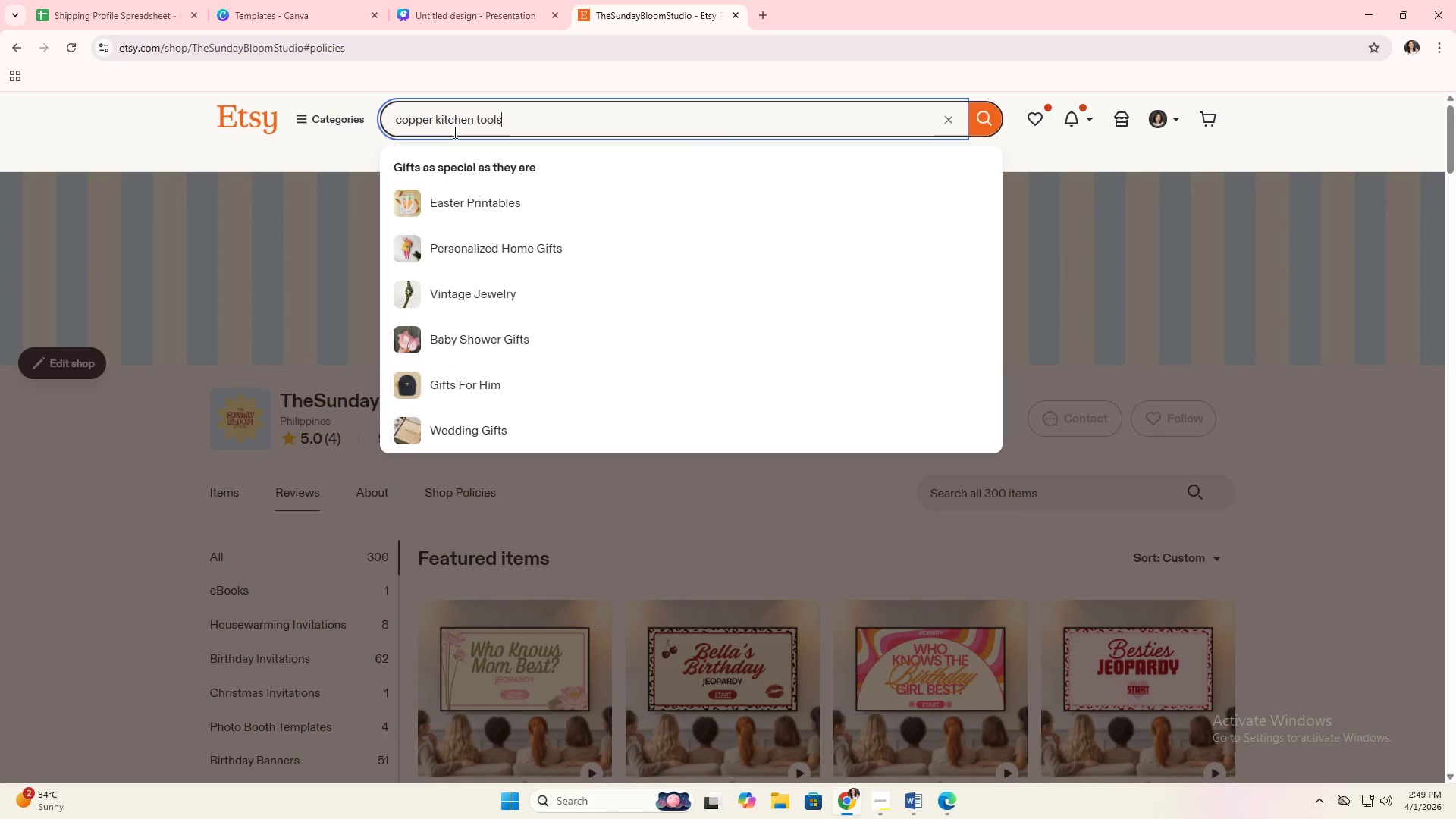 
key(Enter)
 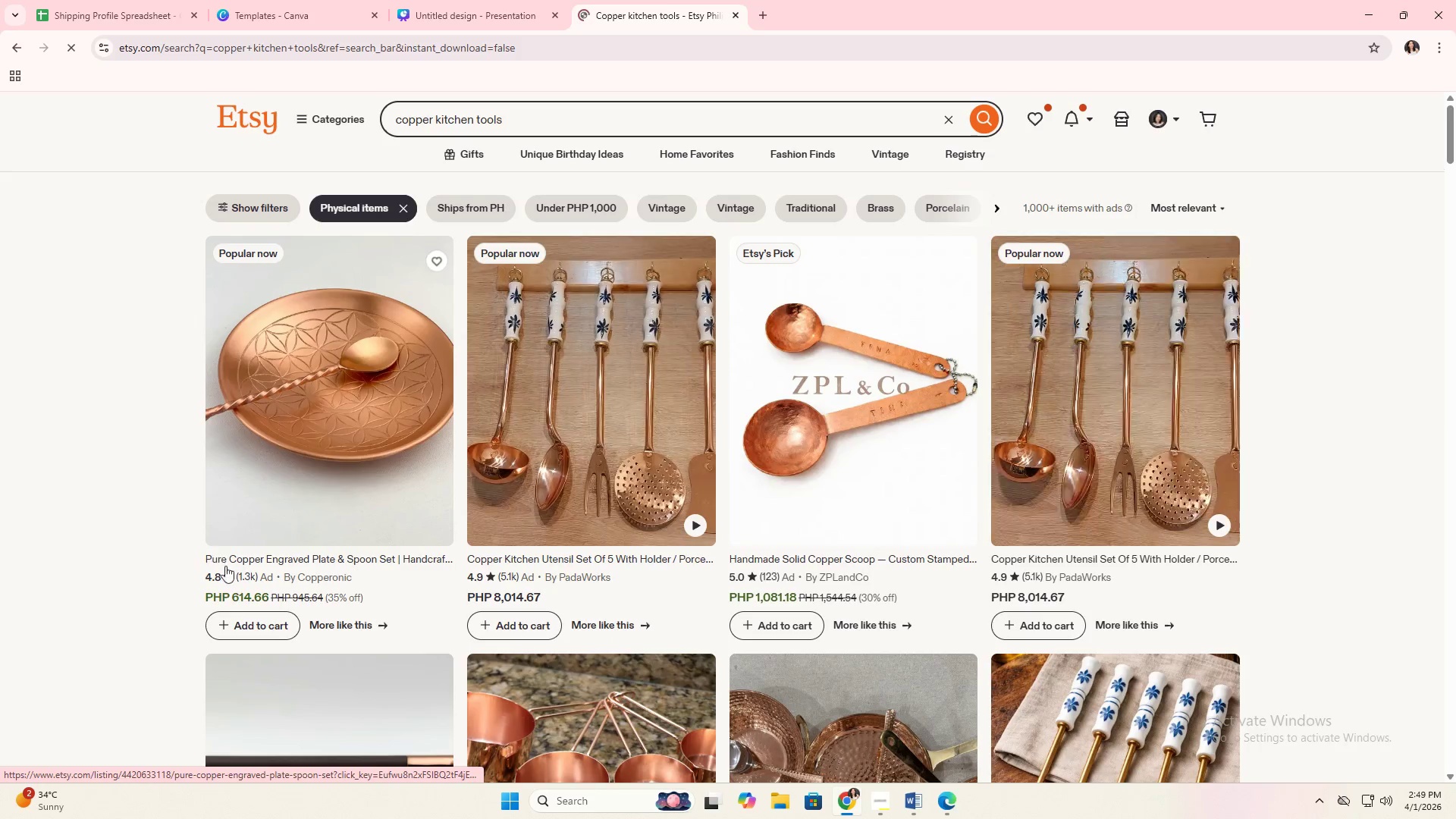 
left_click([317, 579])
 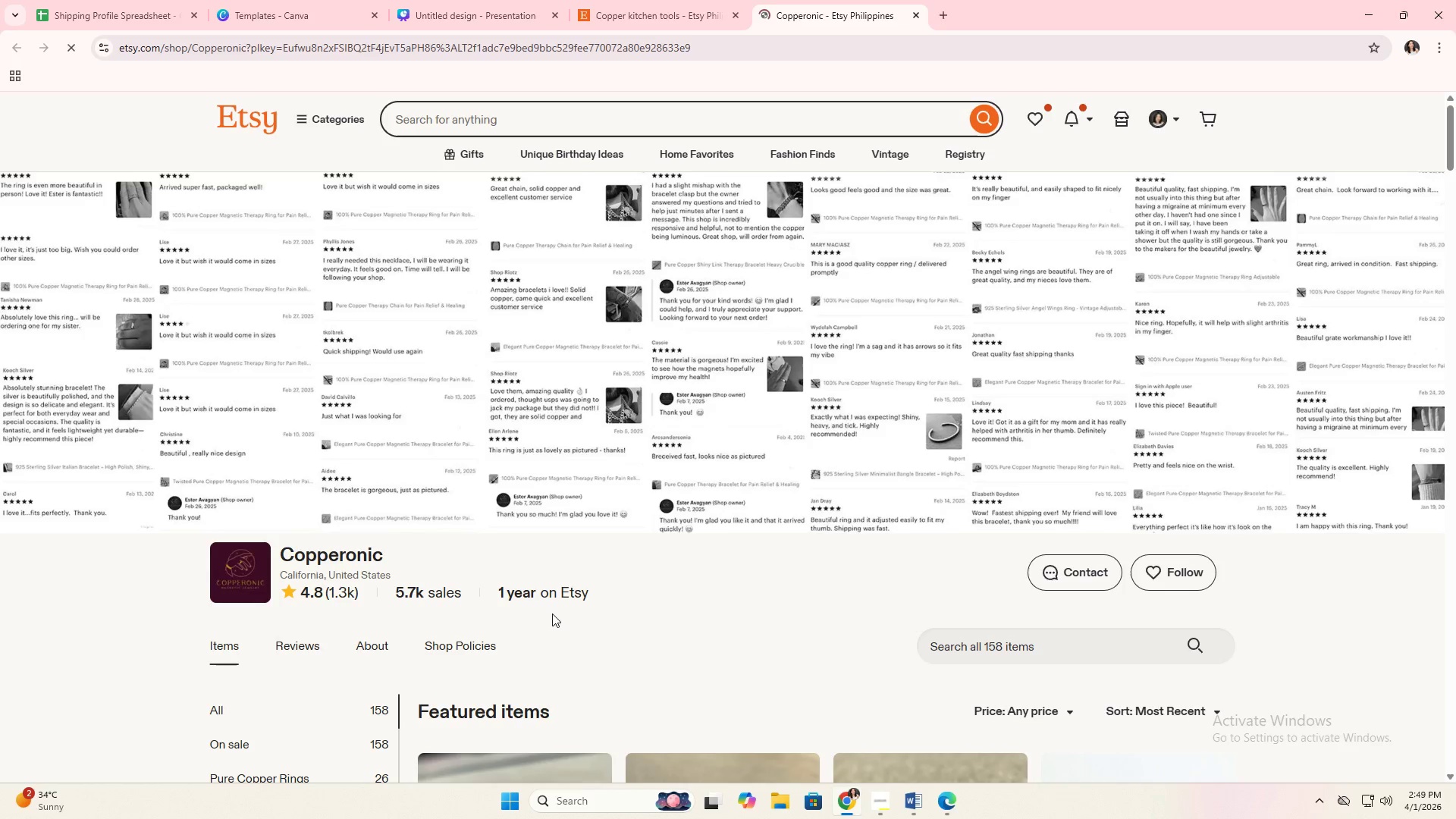 
left_click([433, 648])
 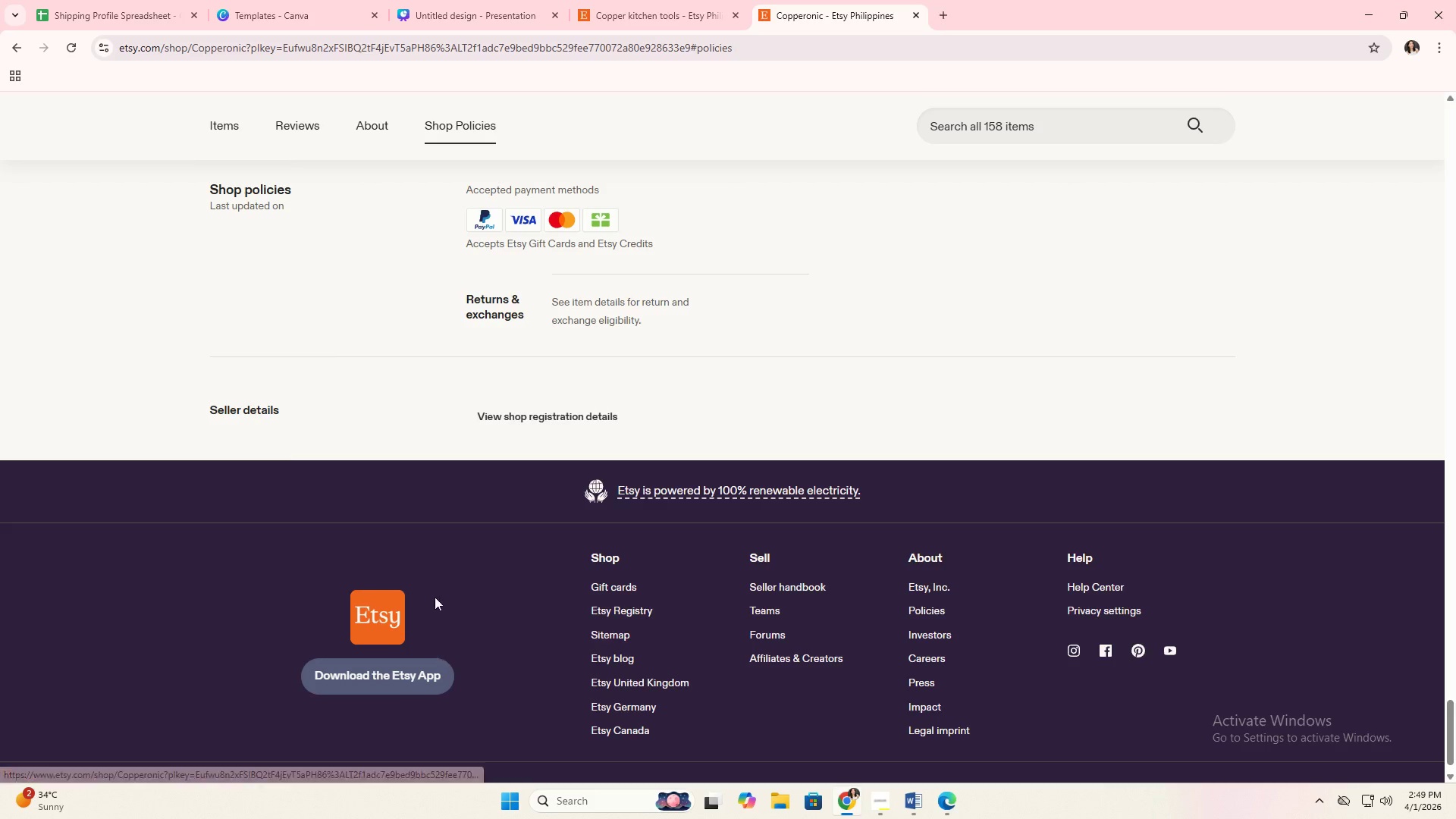 
scroll: coordinate [454, 437], scroll_direction: up, amount: 5.0
 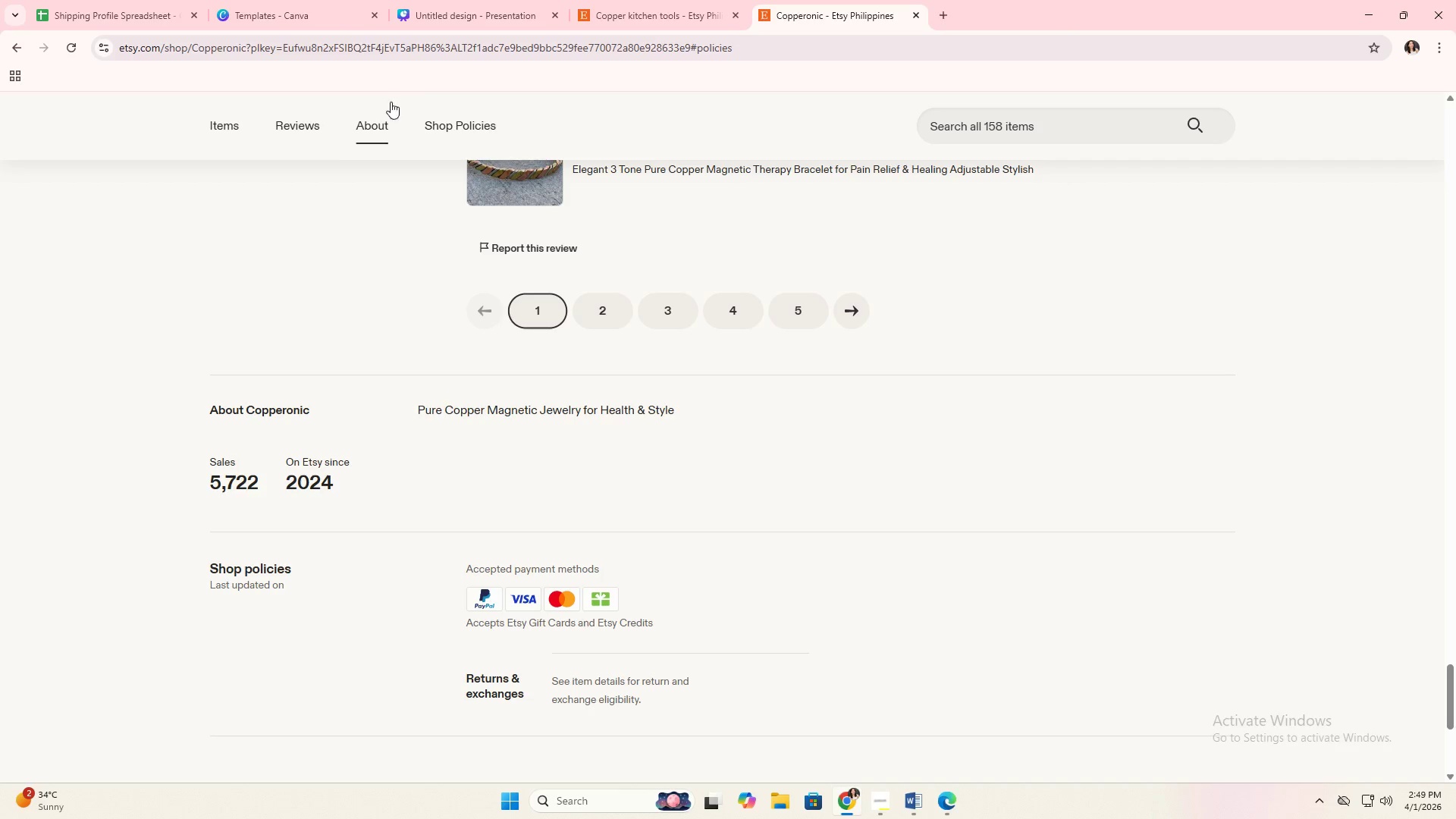 
key(Alt+AltLeft)
 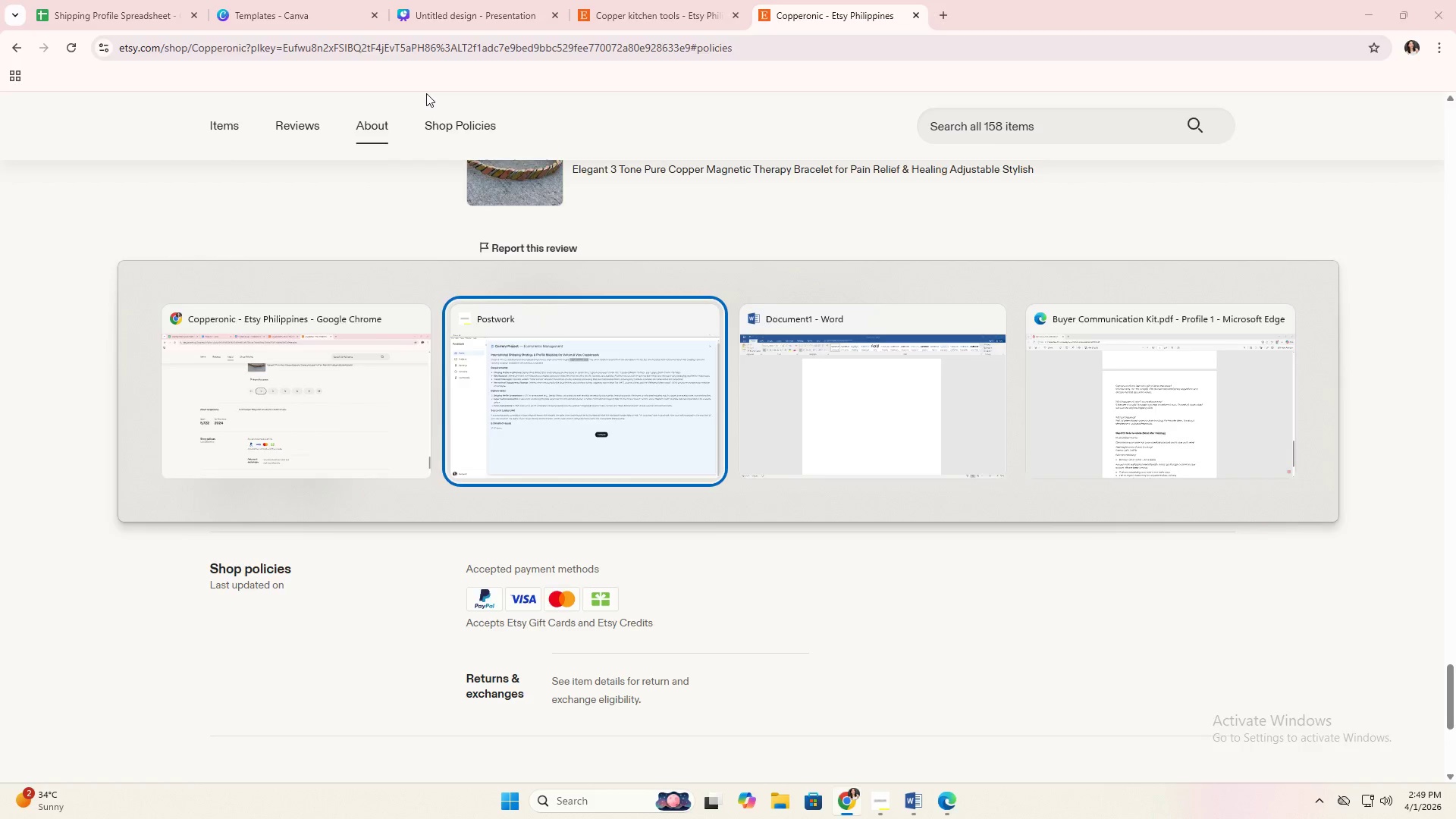 
key(Alt+Tab)